 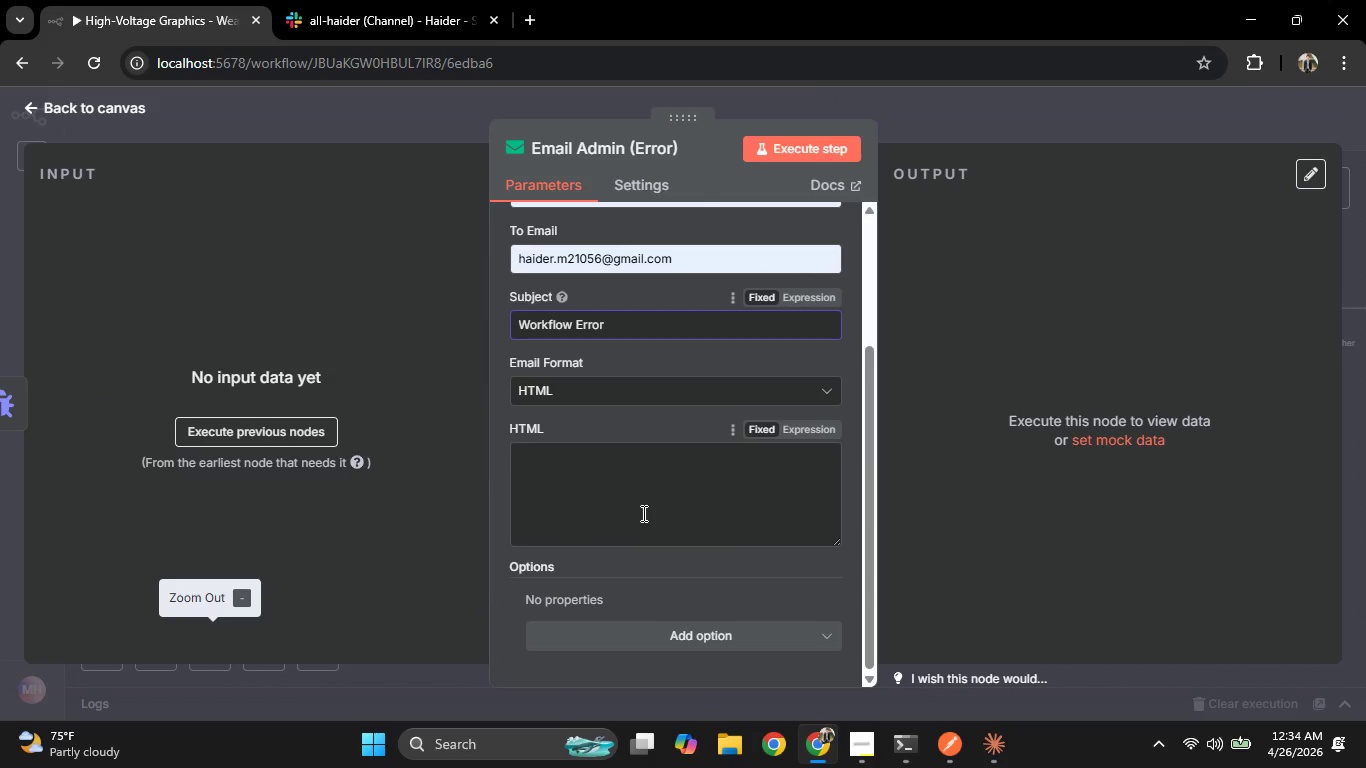 
type(The workflow has critical error)
 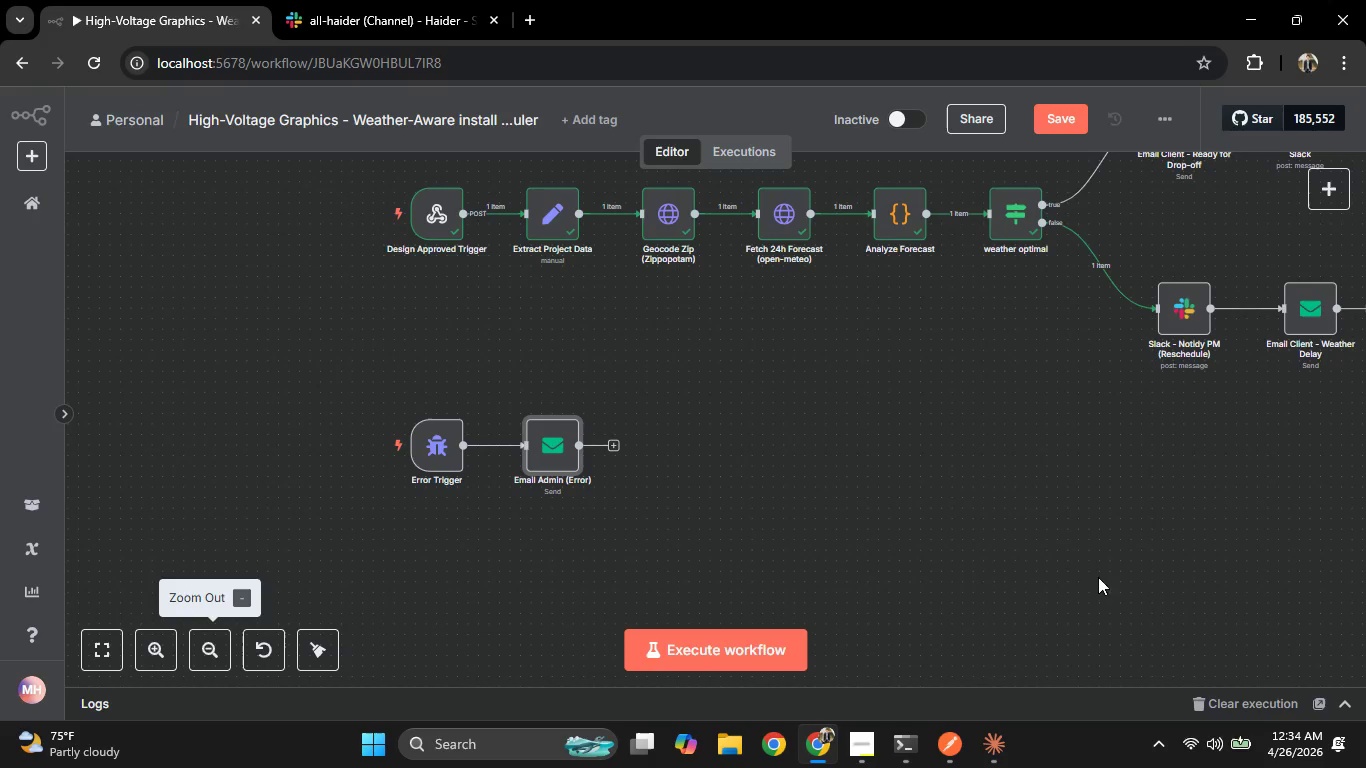 
scroll: coordinate [926, 508], scroll_direction: up, amount: 1.0
 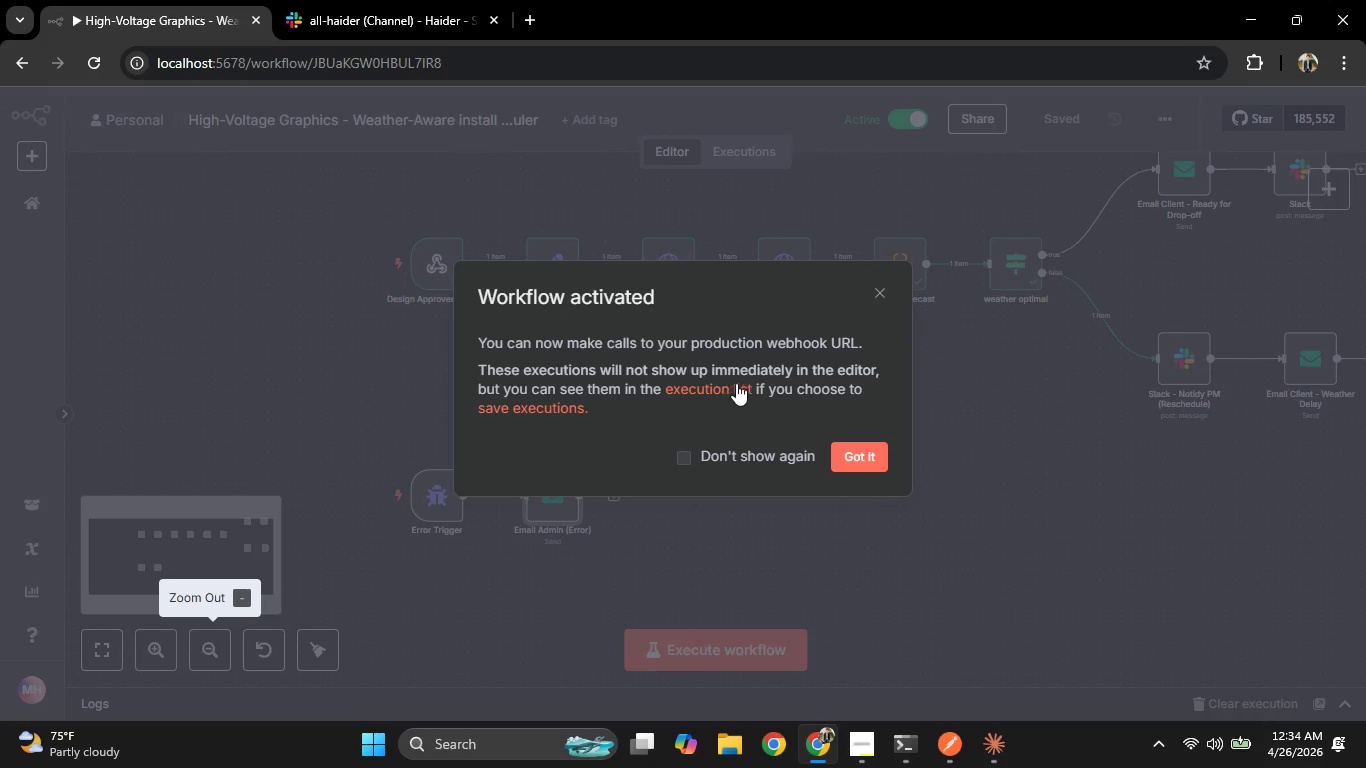 
wait(5.13)
 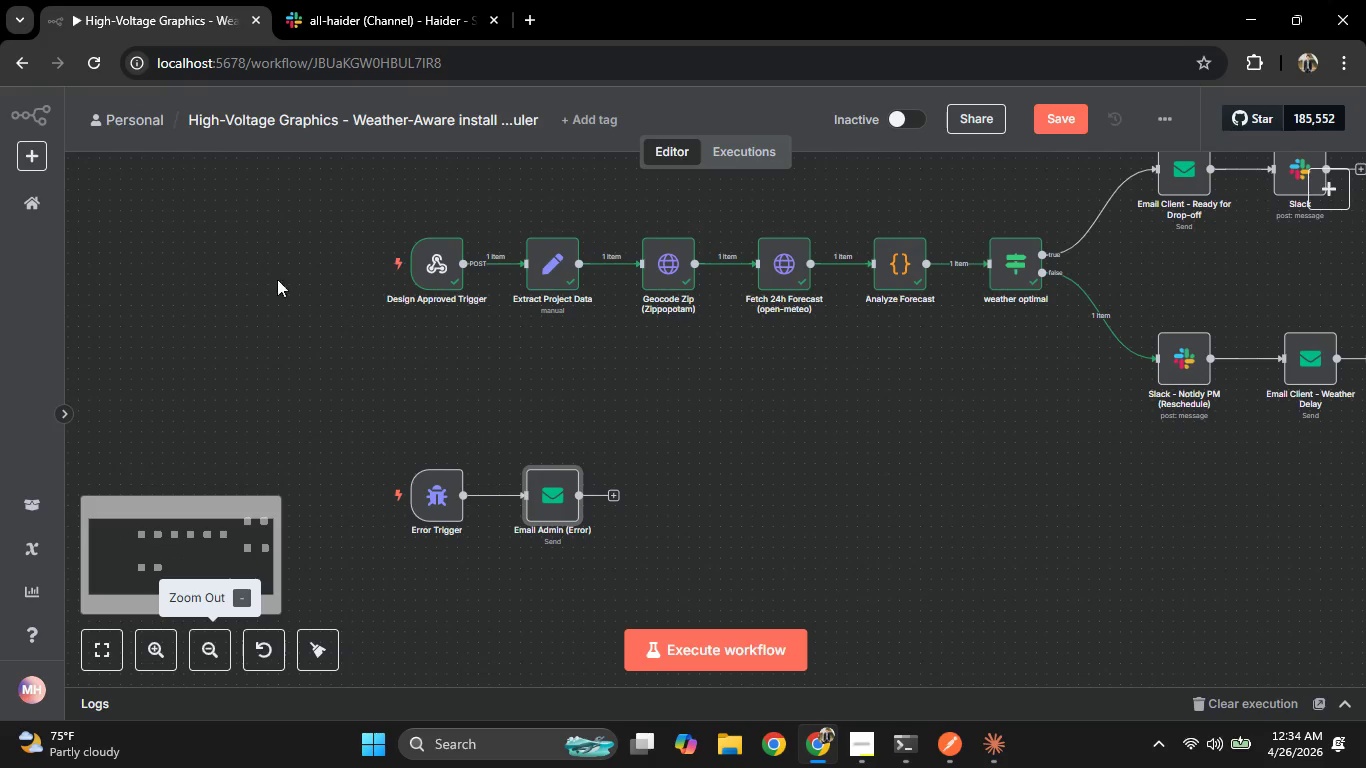 
double_click([462, 283])
 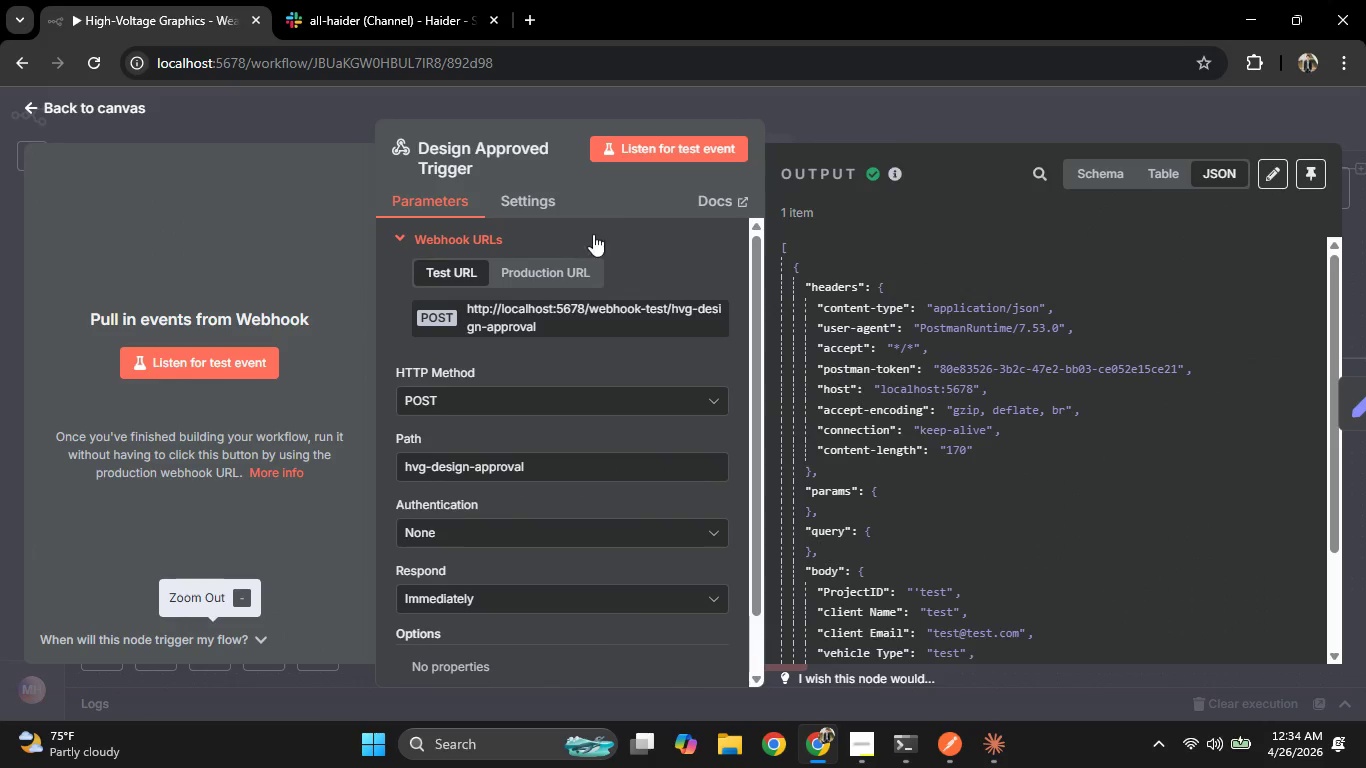 
left_click([565, 276])
 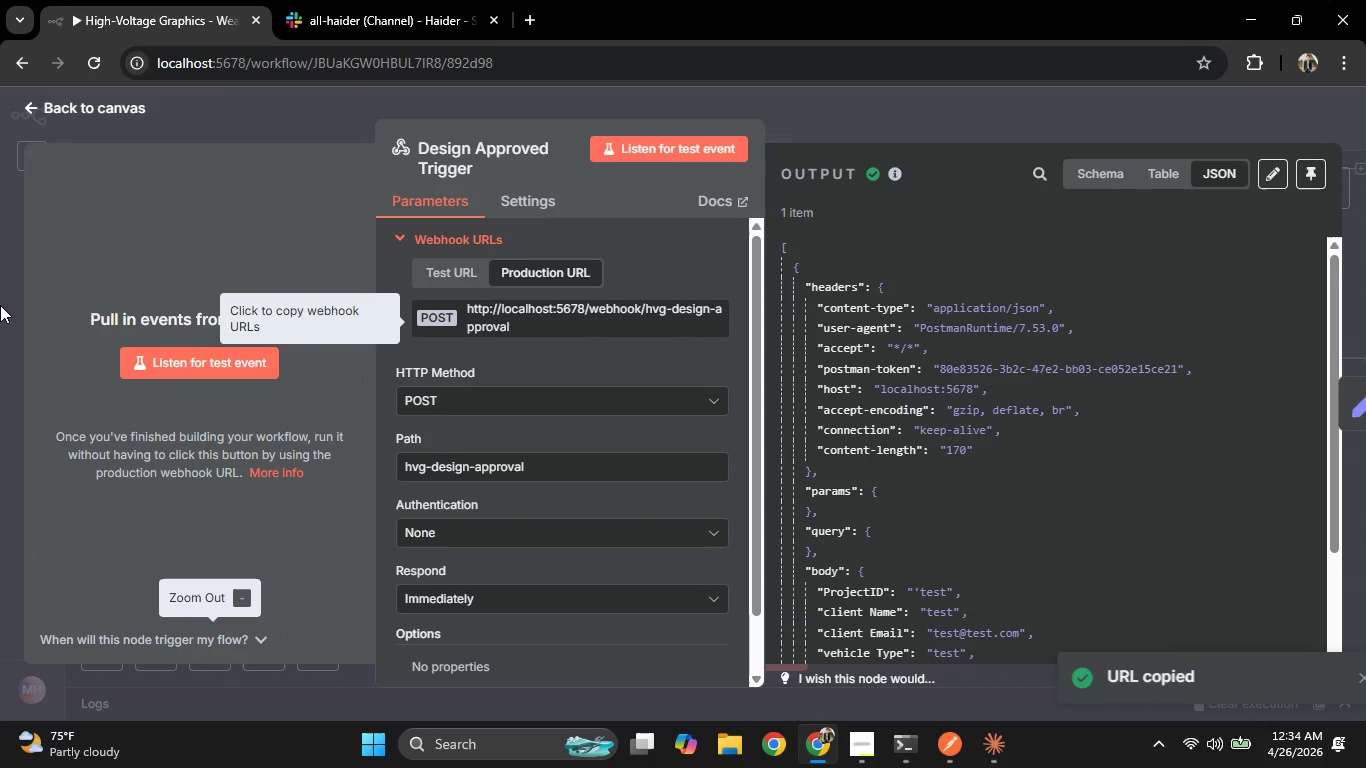 
left_click([0, 291])
 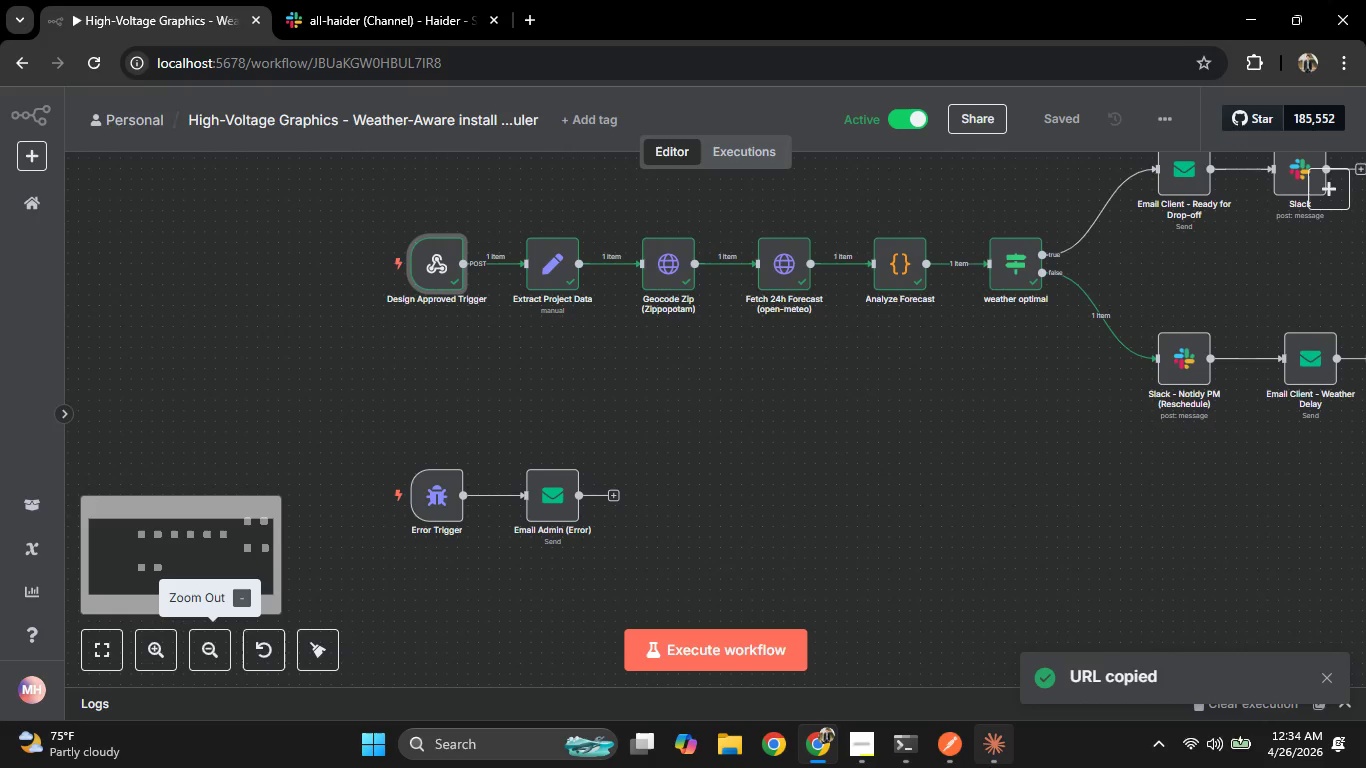 
left_click([952, 745])
 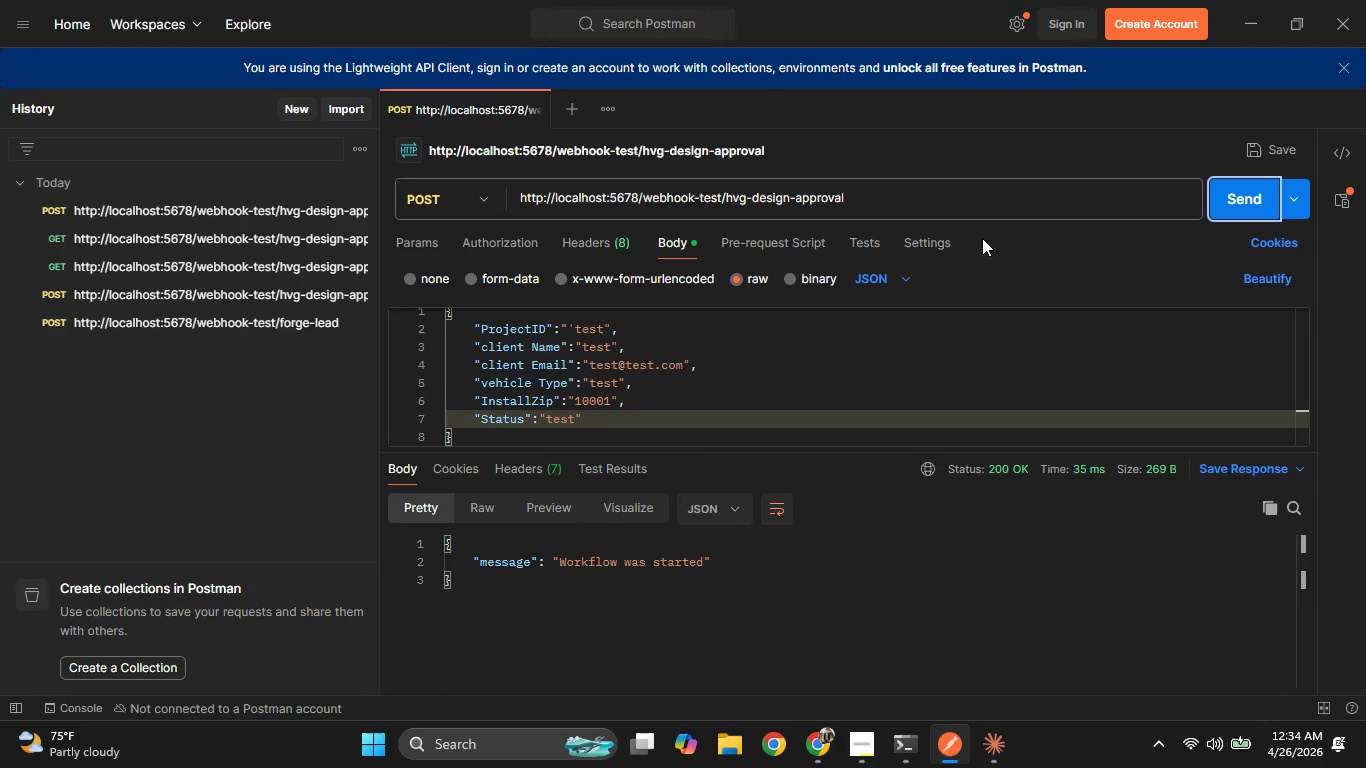 
left_click([991, 204])
 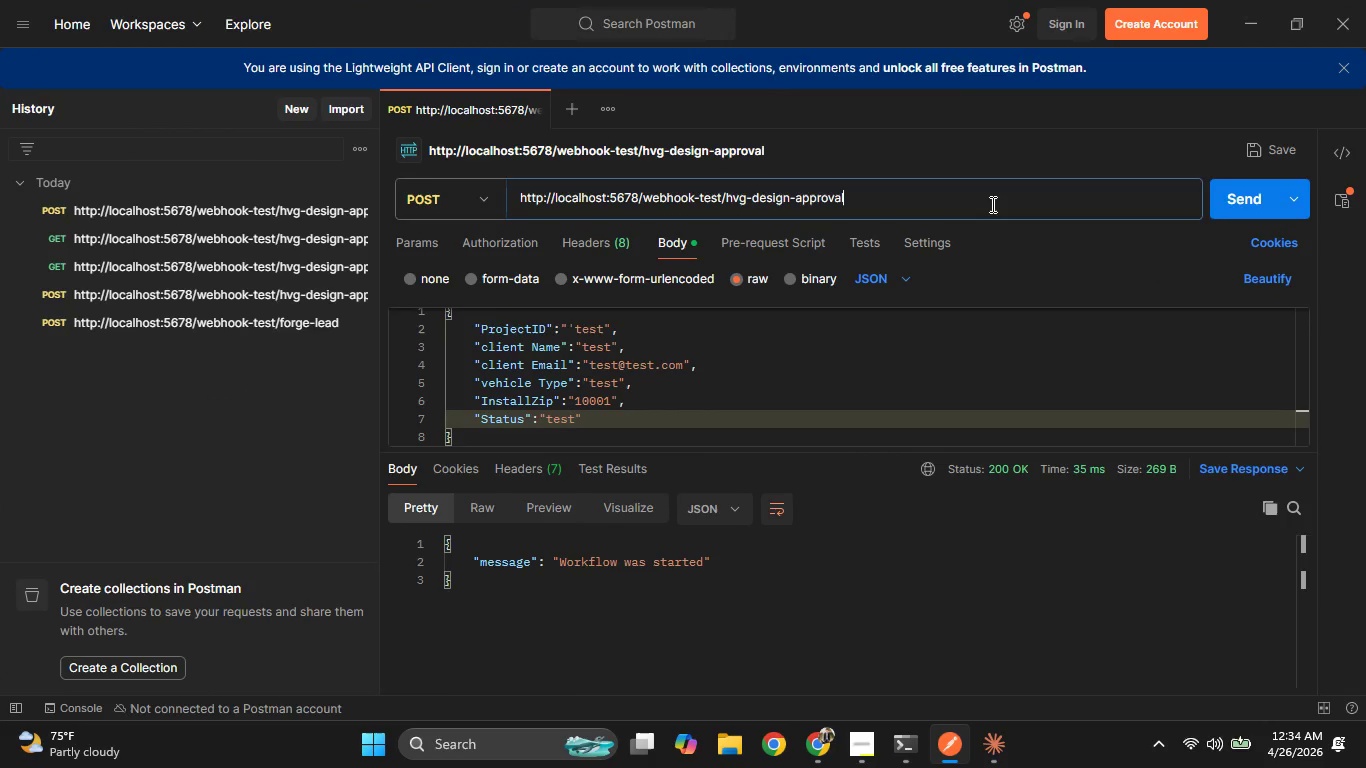 
key(Control+A)
 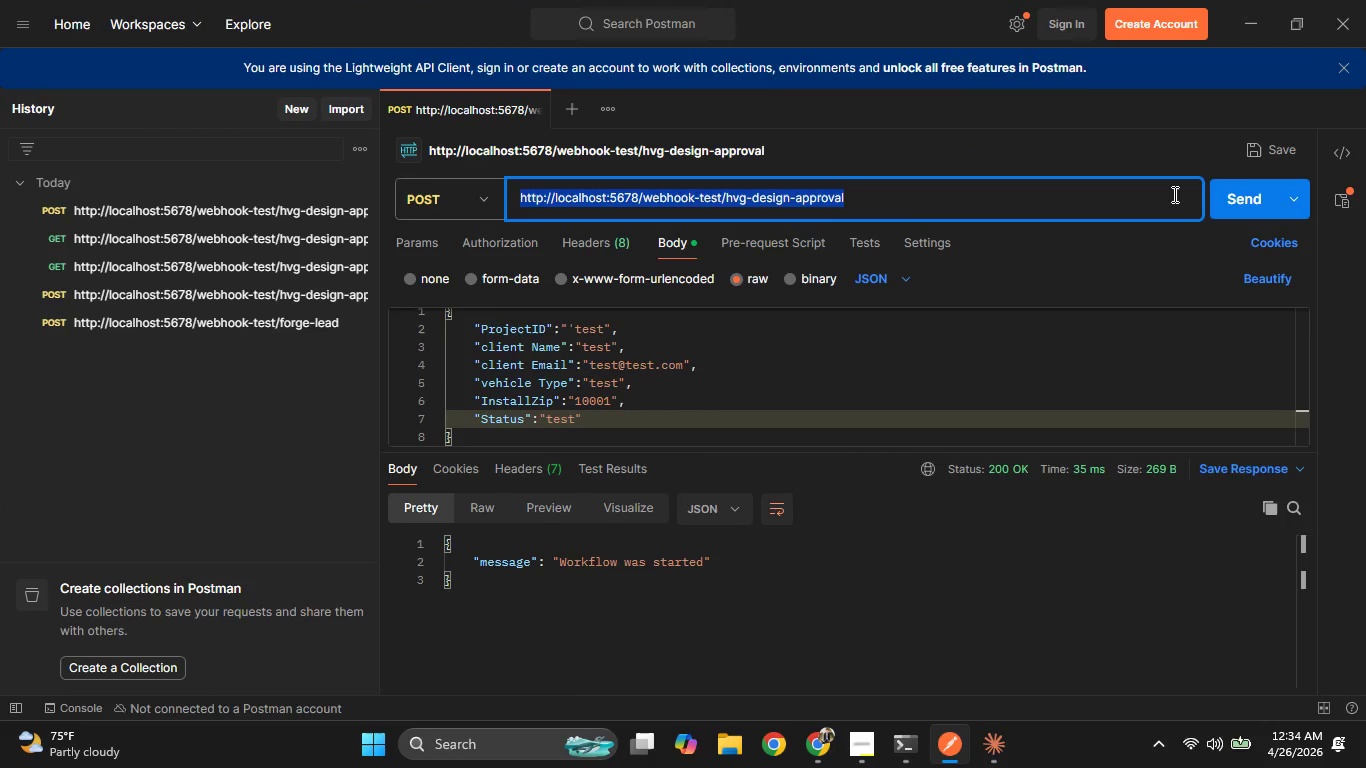 
key(Control+V)
 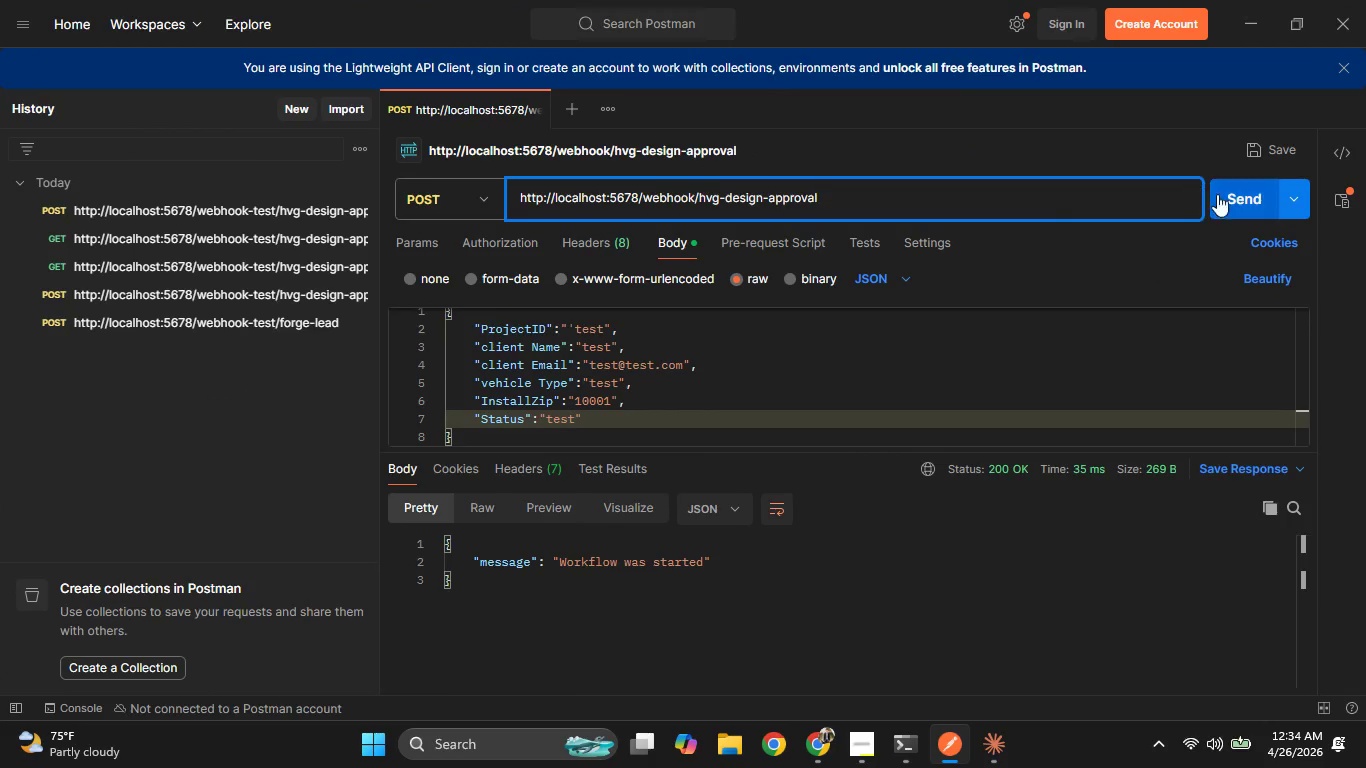 
left_click([1225, 197])
 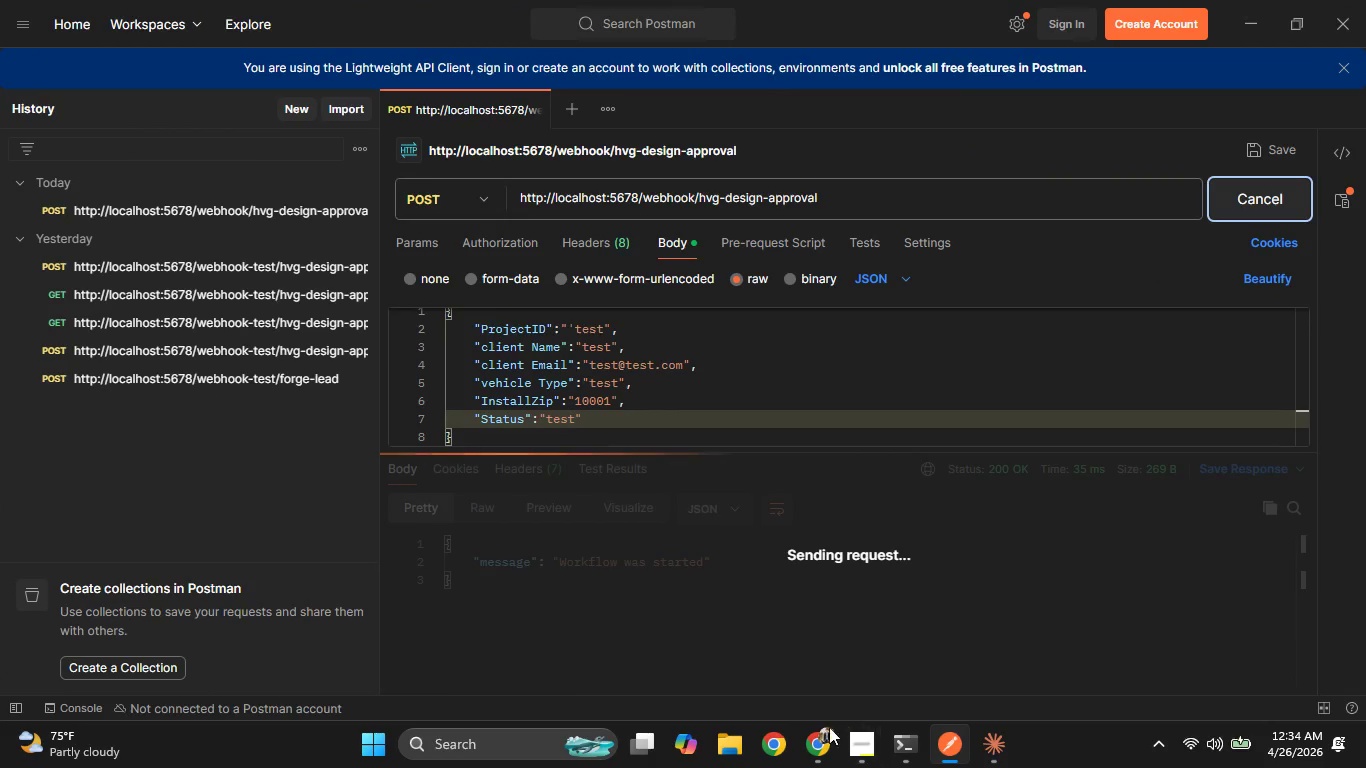 
left_click([826, 733])
 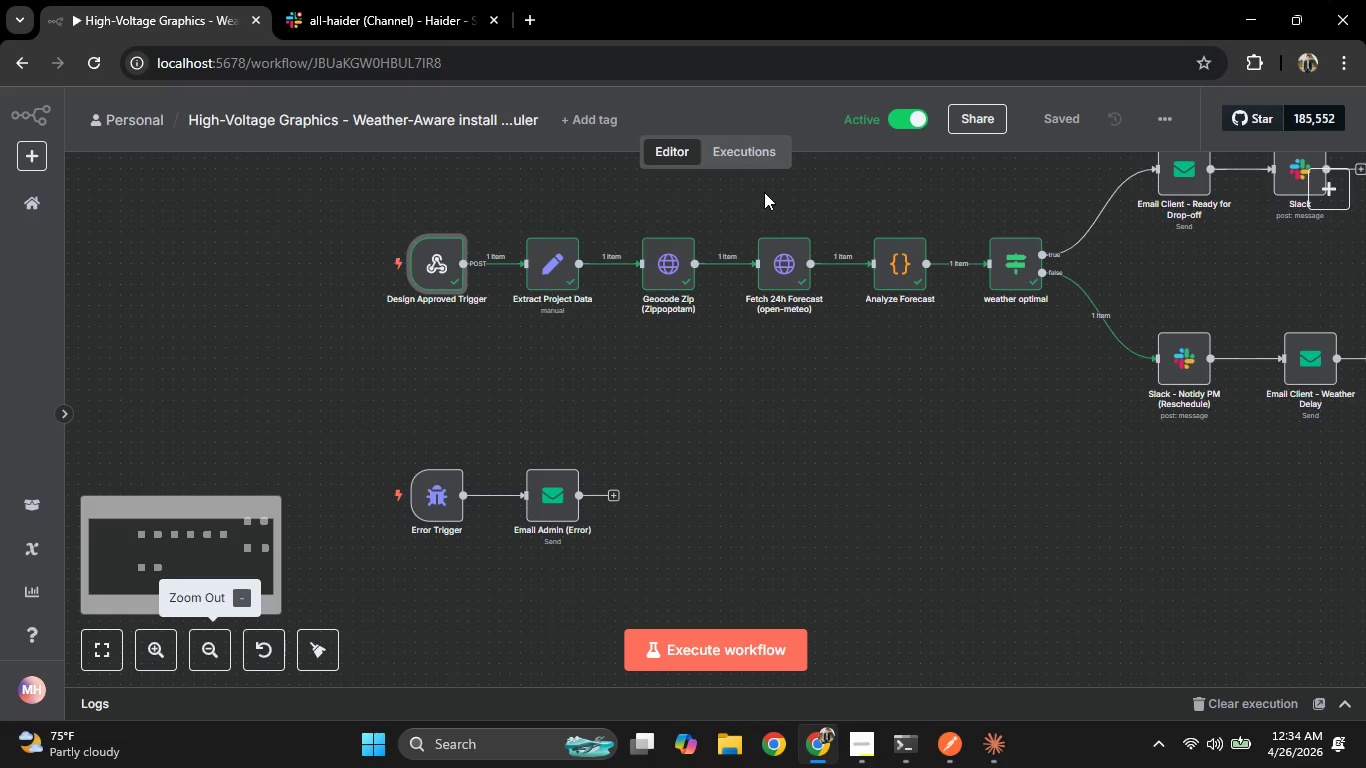 
wait(5.33)
 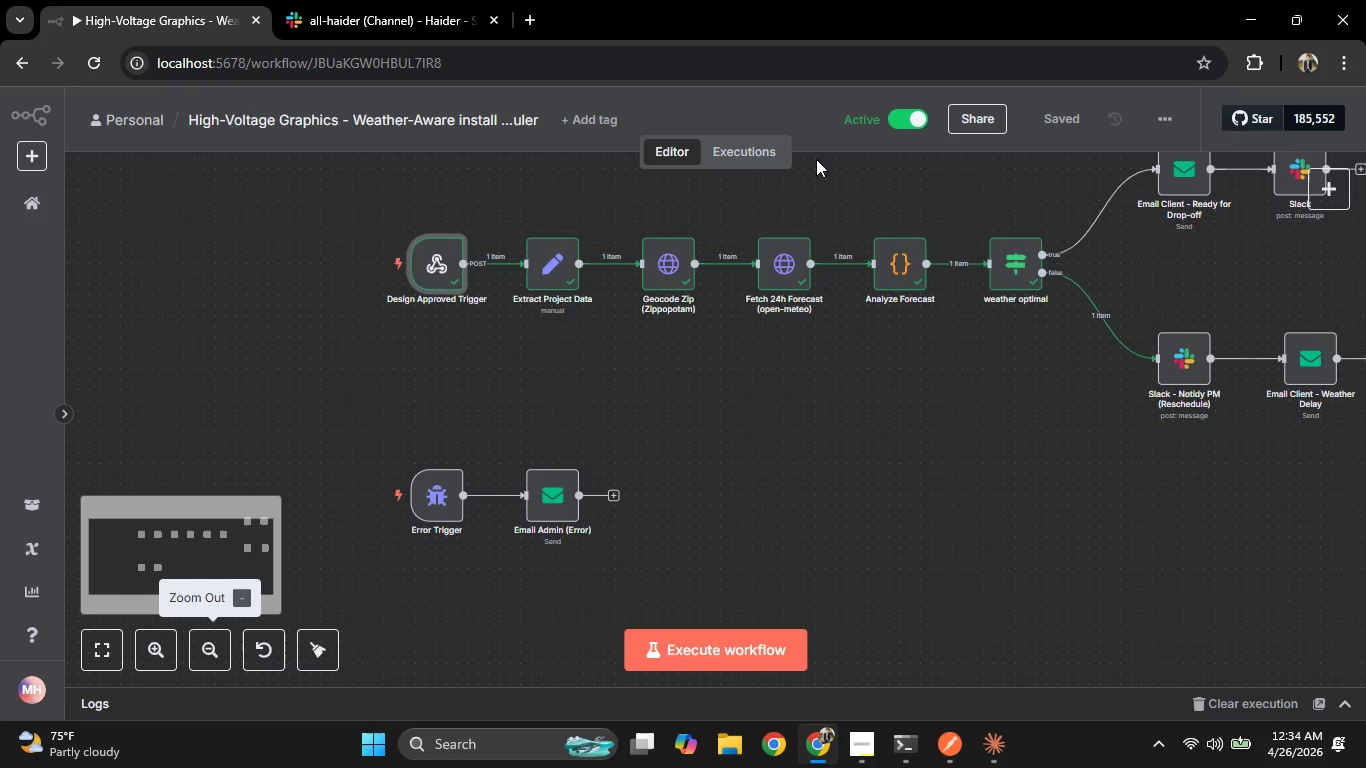 
left_click([405, 0])
 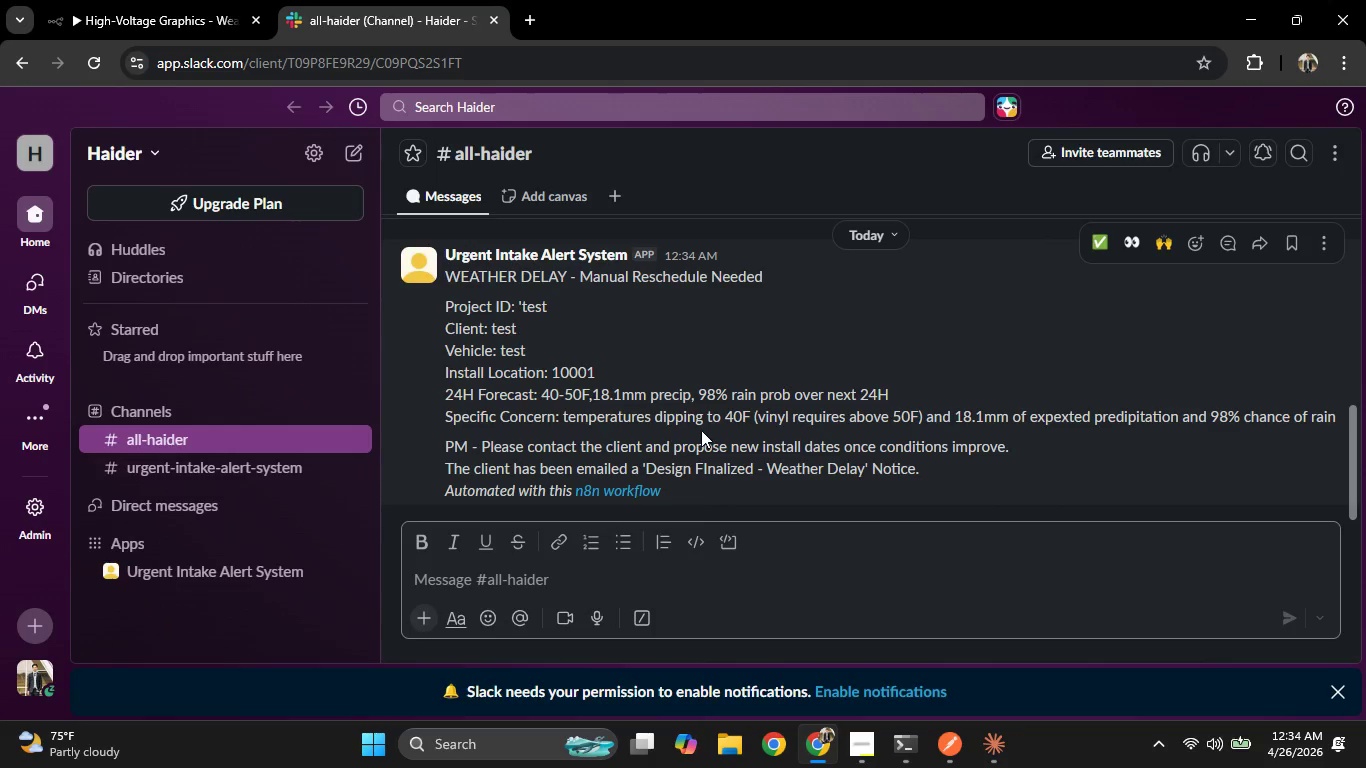 
scroll: coordinate [701, 430], scroll_direction: down, amount: 1.0
 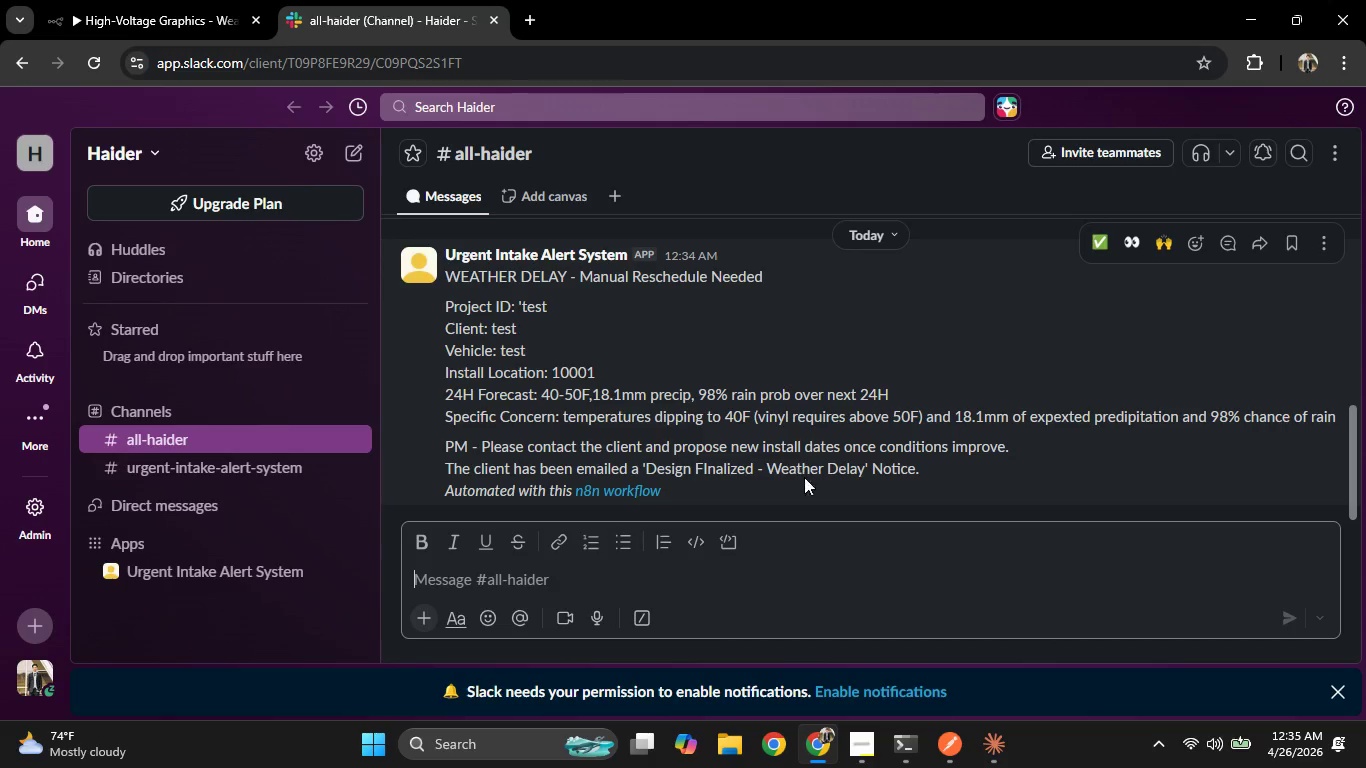 
wait(16.53)
 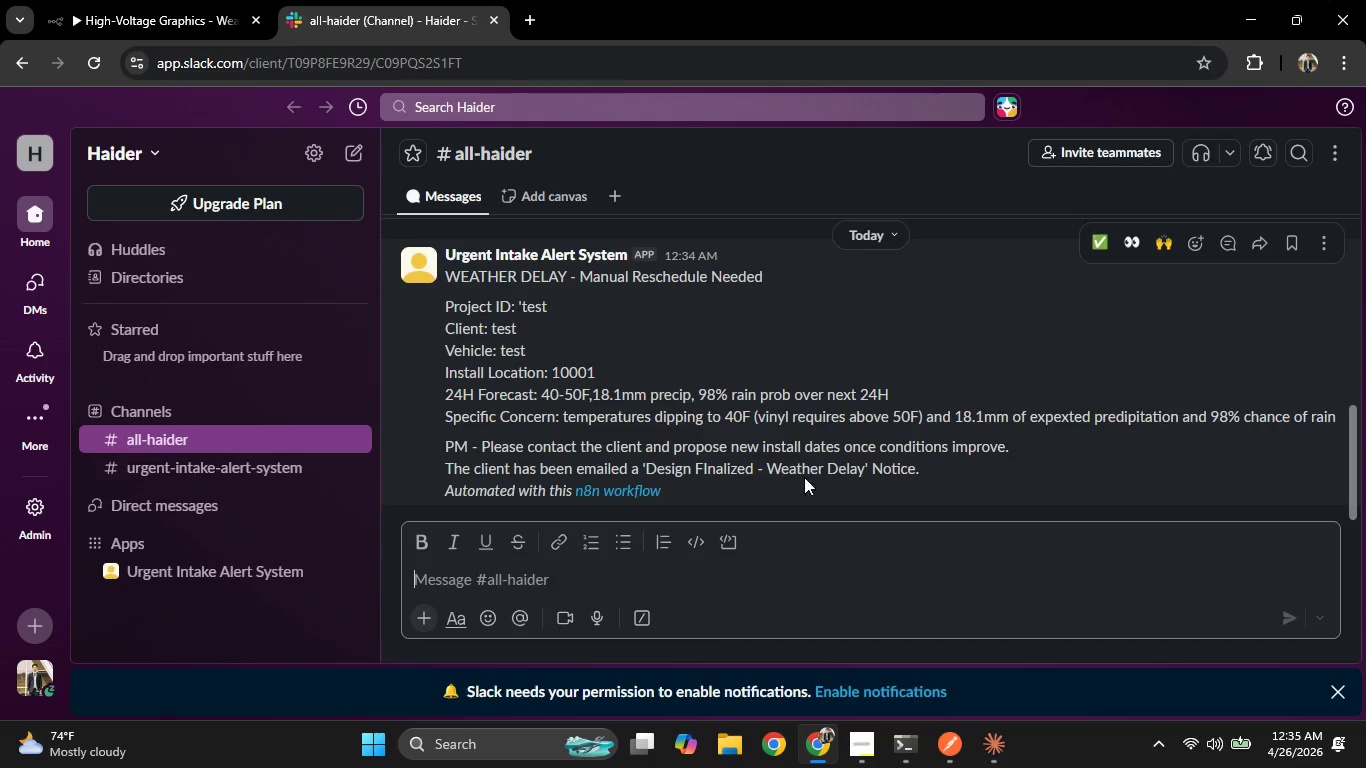 
hold_key(key=Space, duration=1.03)
 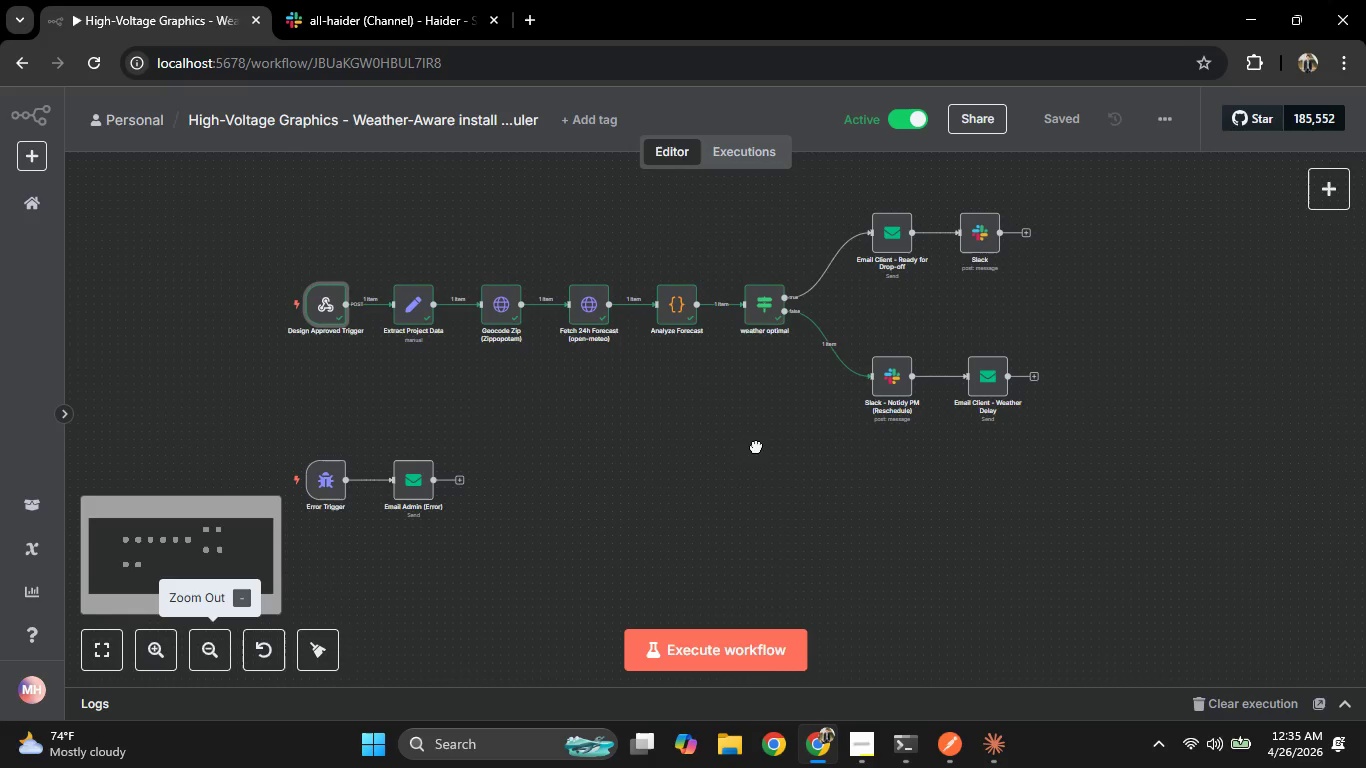 
scroll: coordinate [866, 436], scroll_direction: down, amount: 2.0
 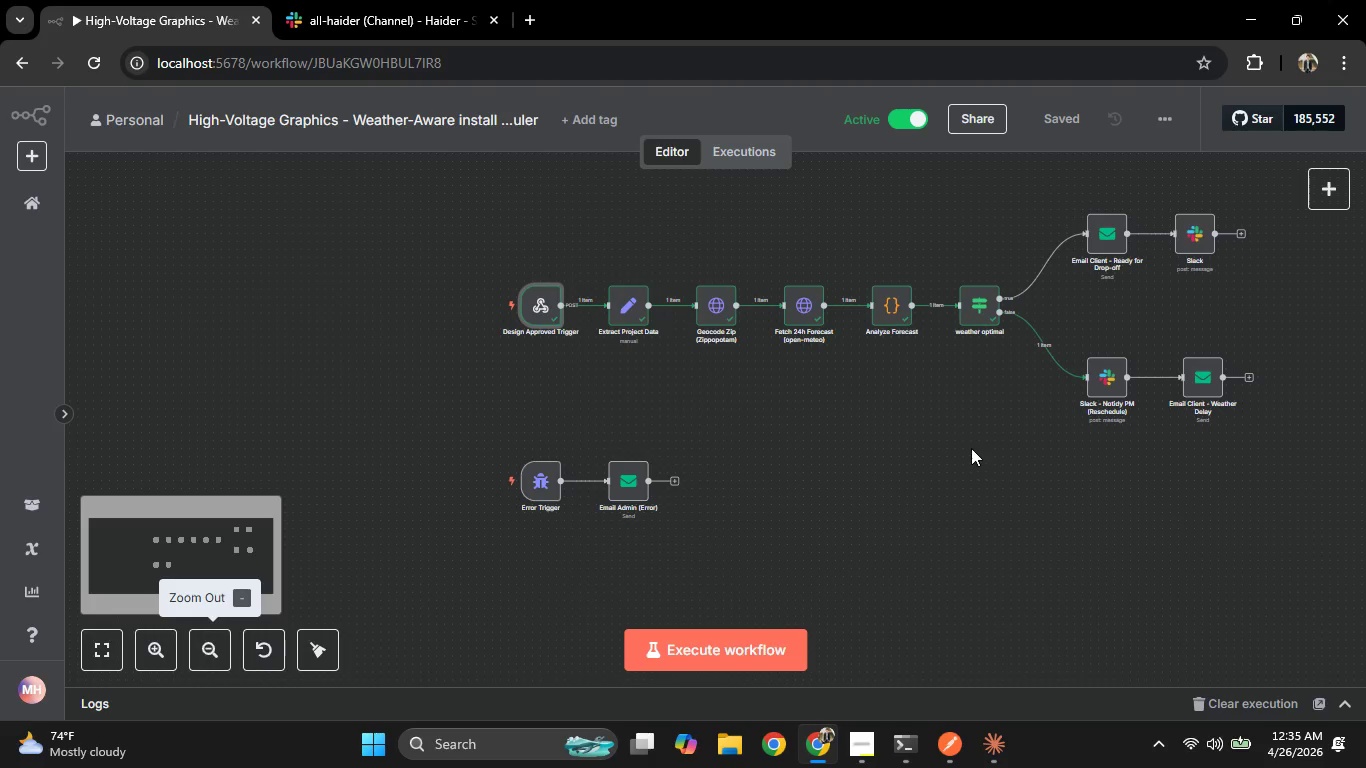 
hold_key(key=Space, duration=1.52)
 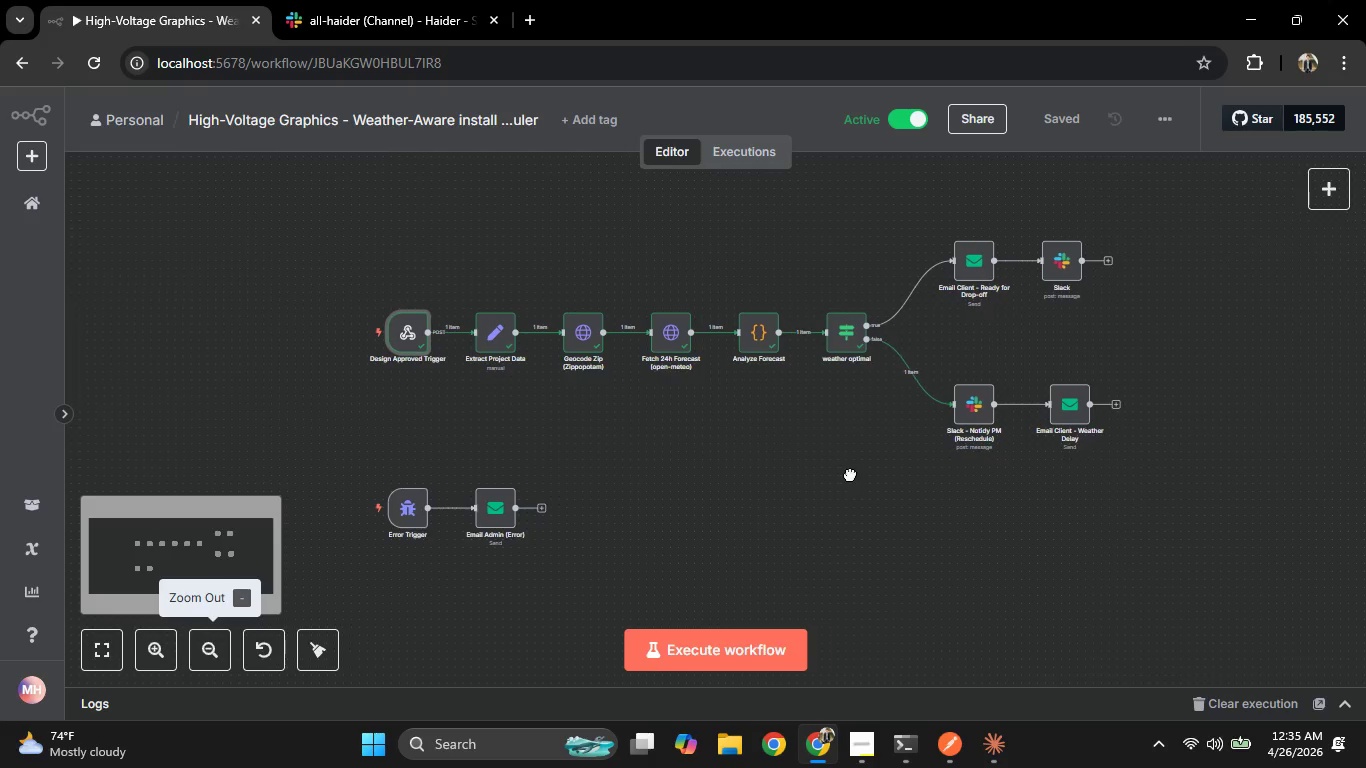 
left_click_drag(start_coordinate=[971, 447], to_coordinate=[881, 492])
 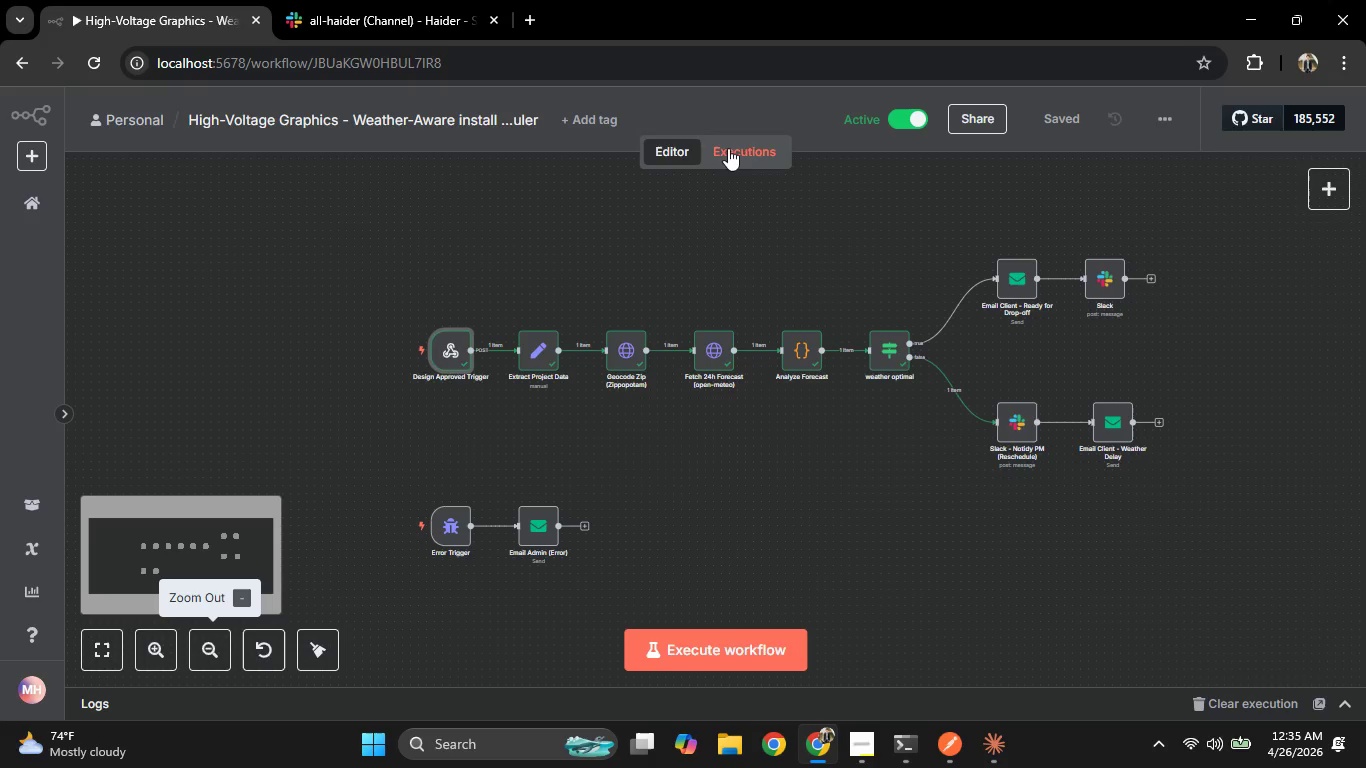 
hold_key(key=Space, duration=1.5)
 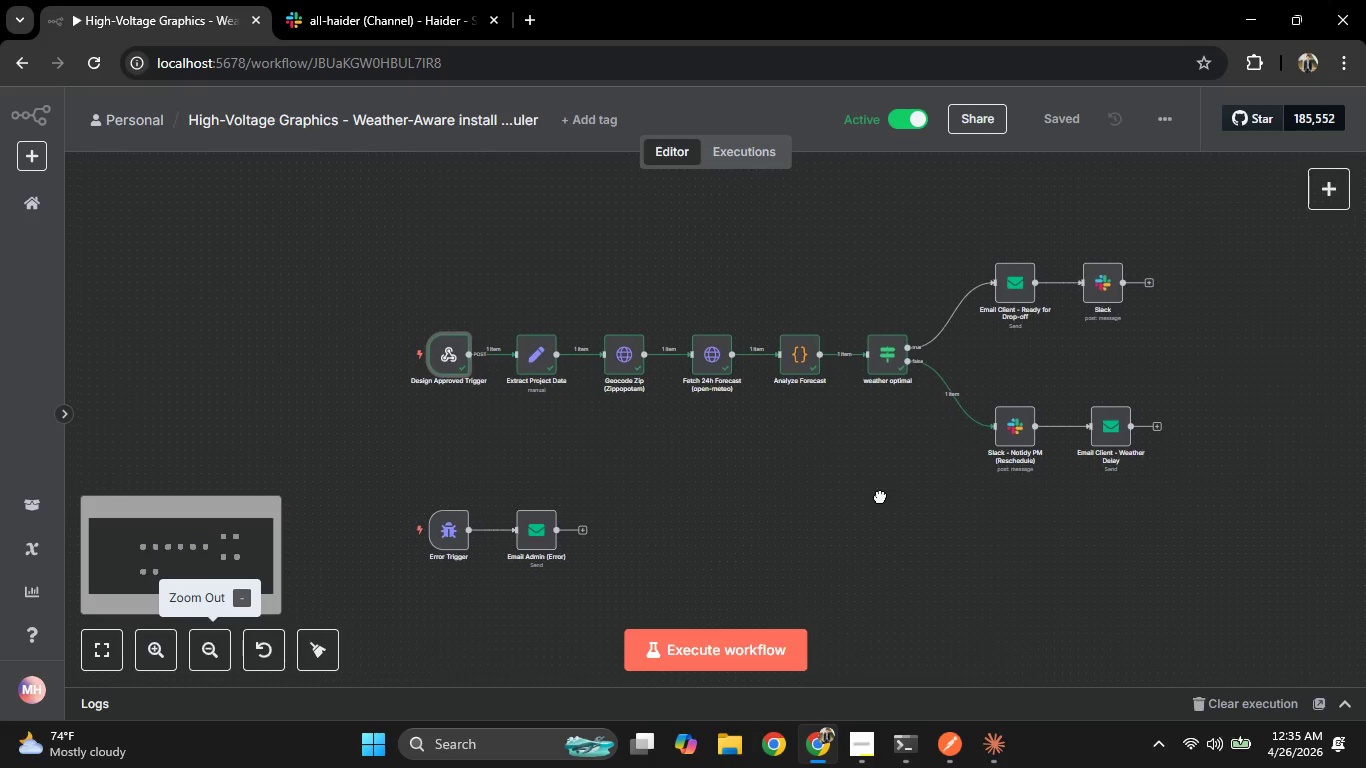 
key(Space)
 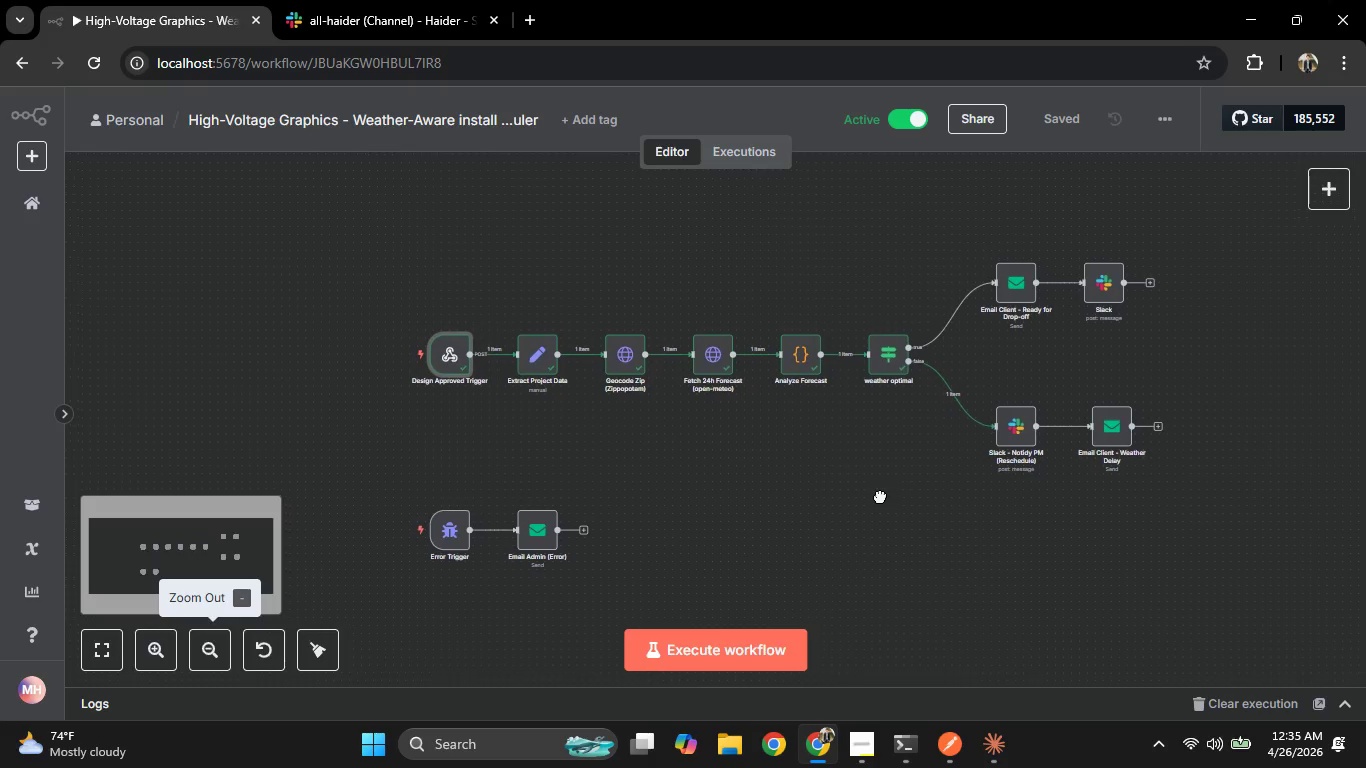 
key(Space)
 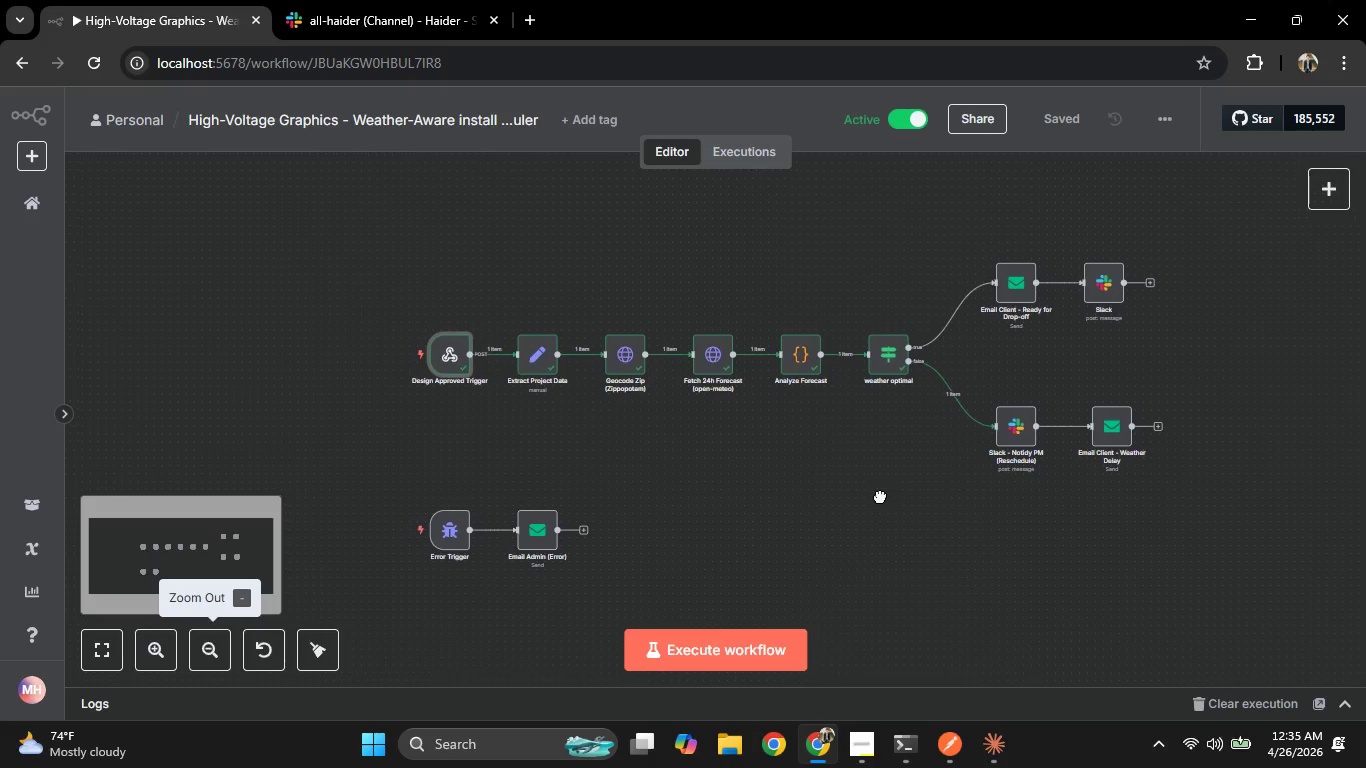 
key(Space)
 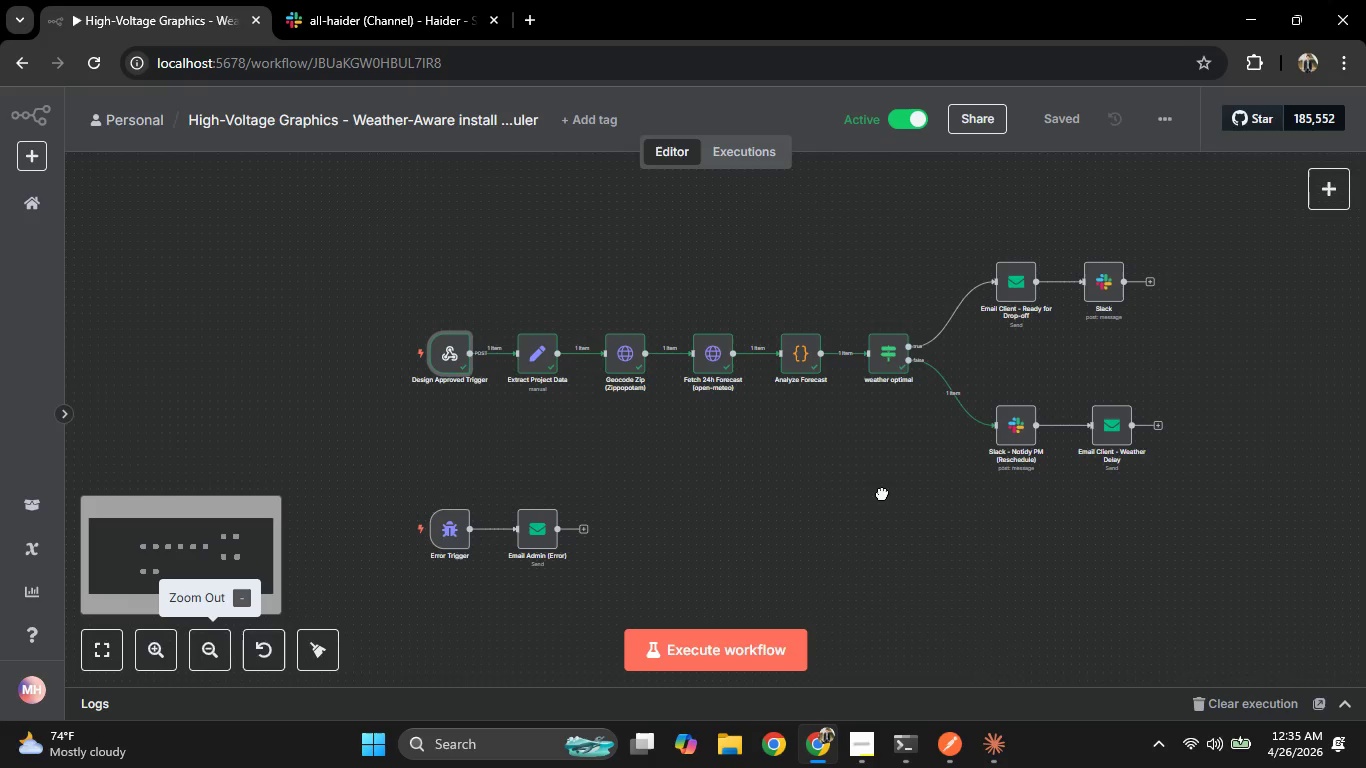 
key(Space)
 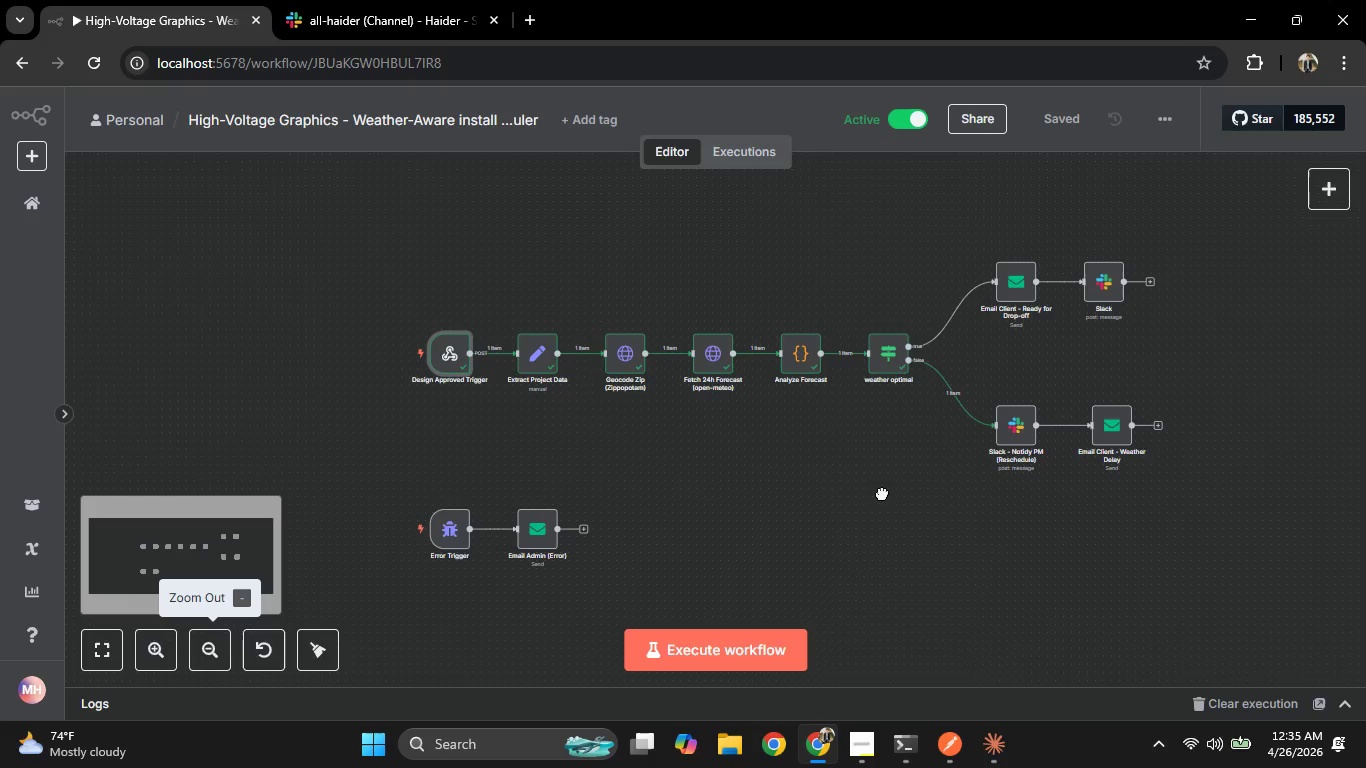 
key(Space)
 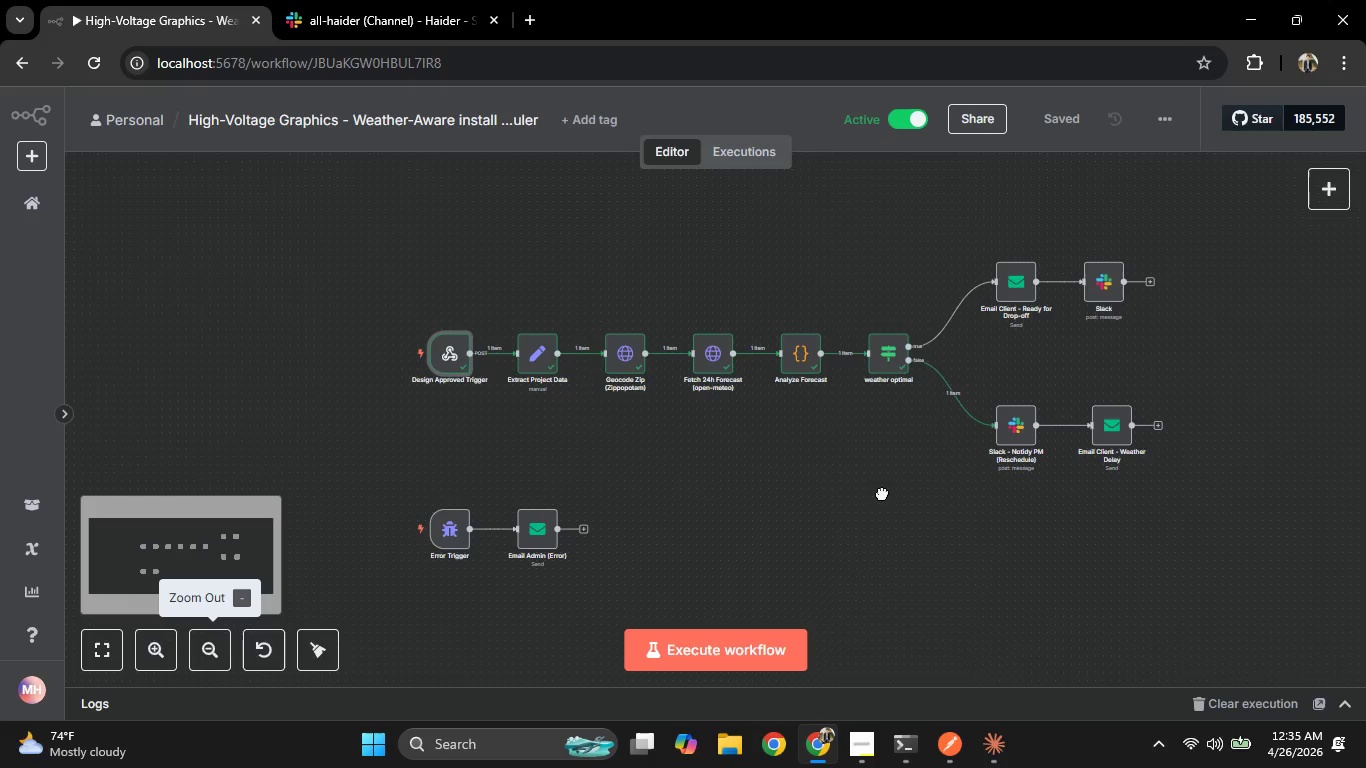 
key(Space)
 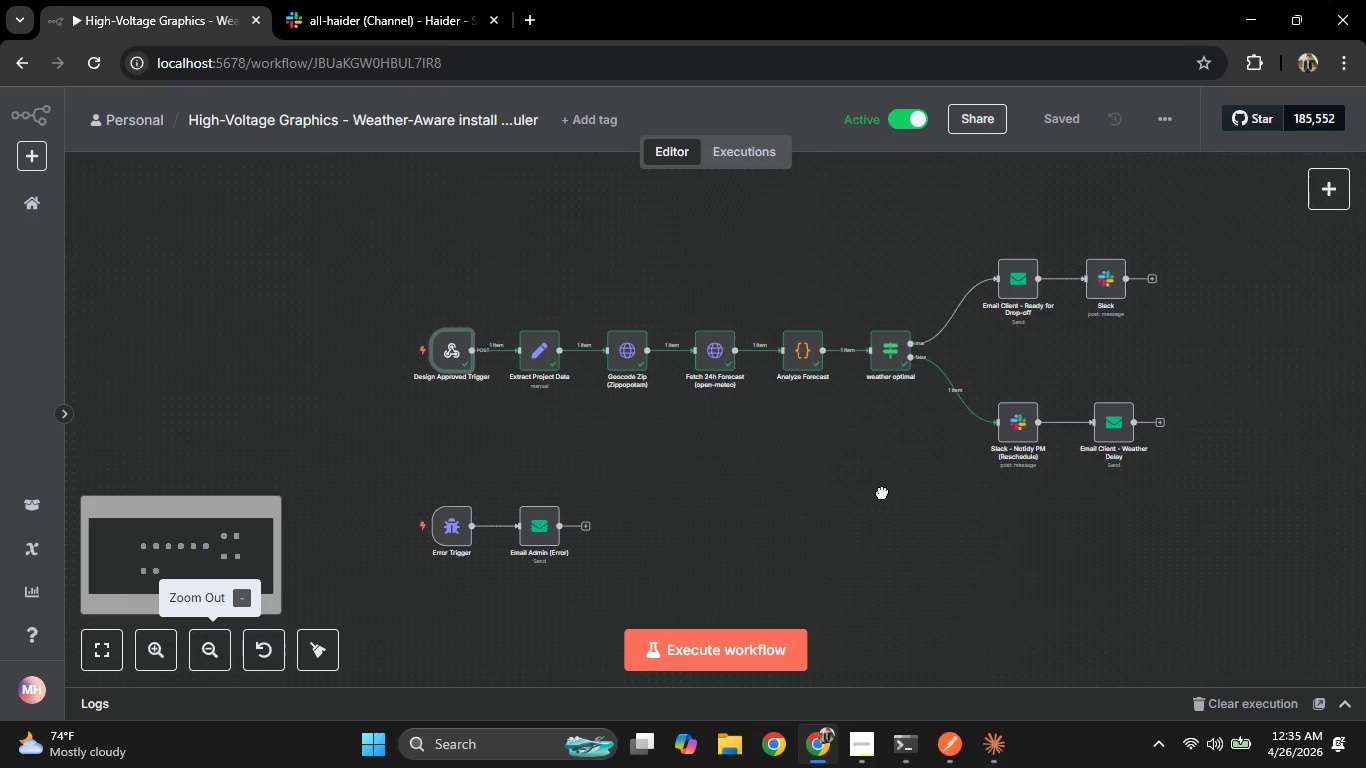 
key(Space)
 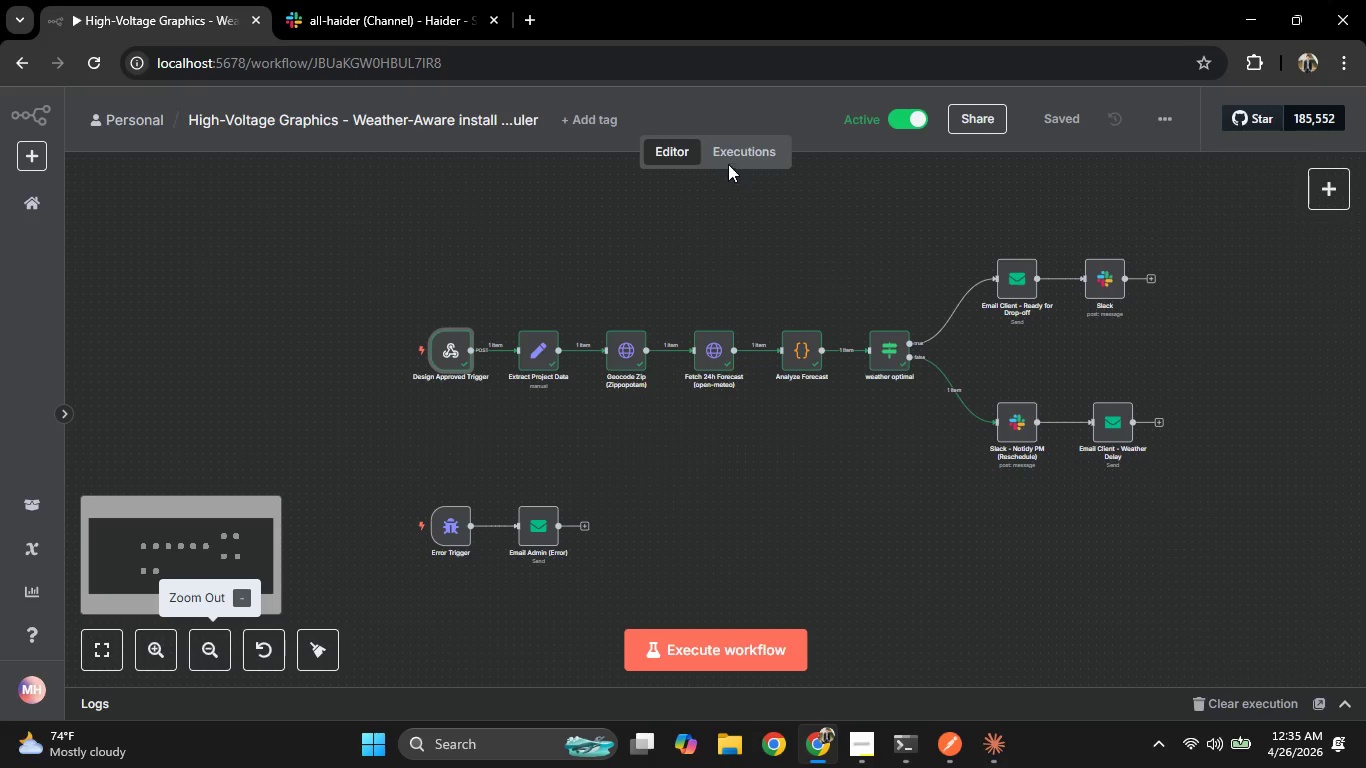 
left_click([729, 147])
 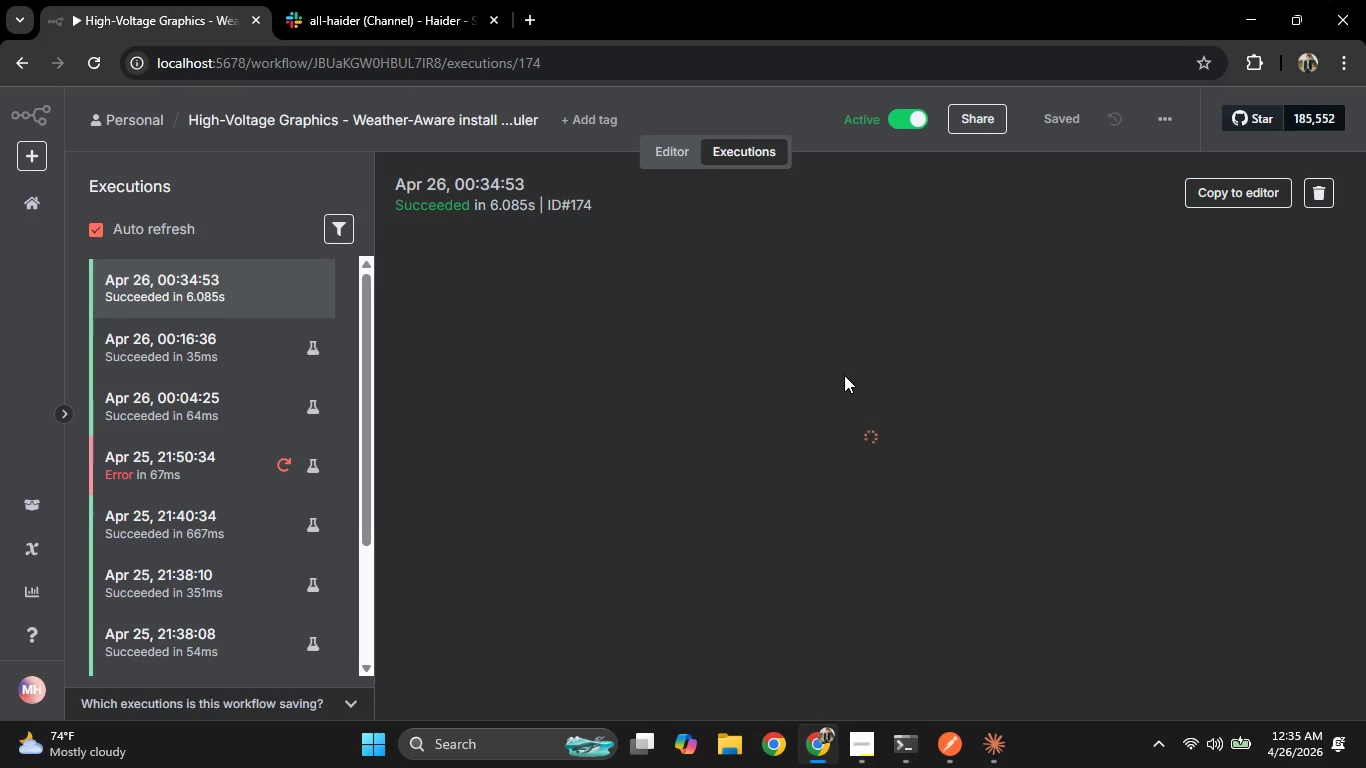 
wait(12.58)
 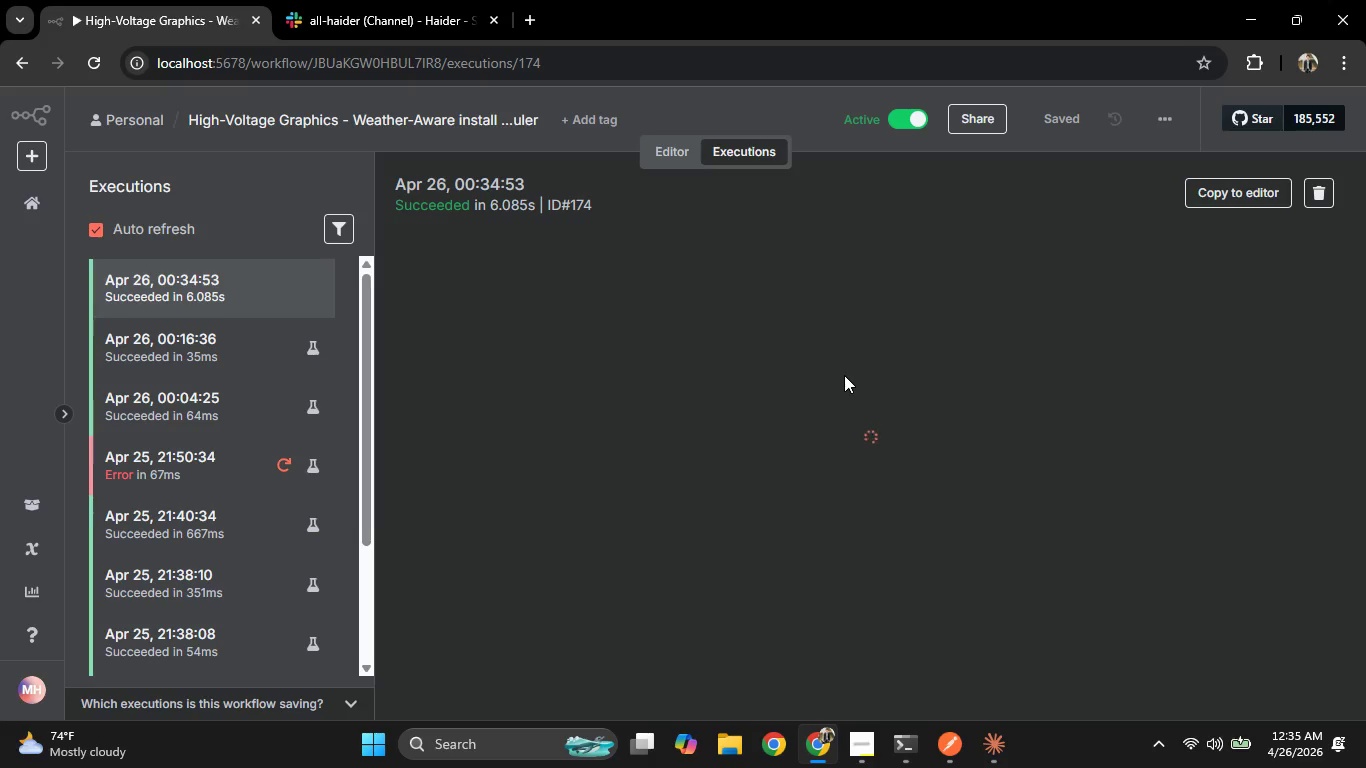 
left_click([775, 646])